 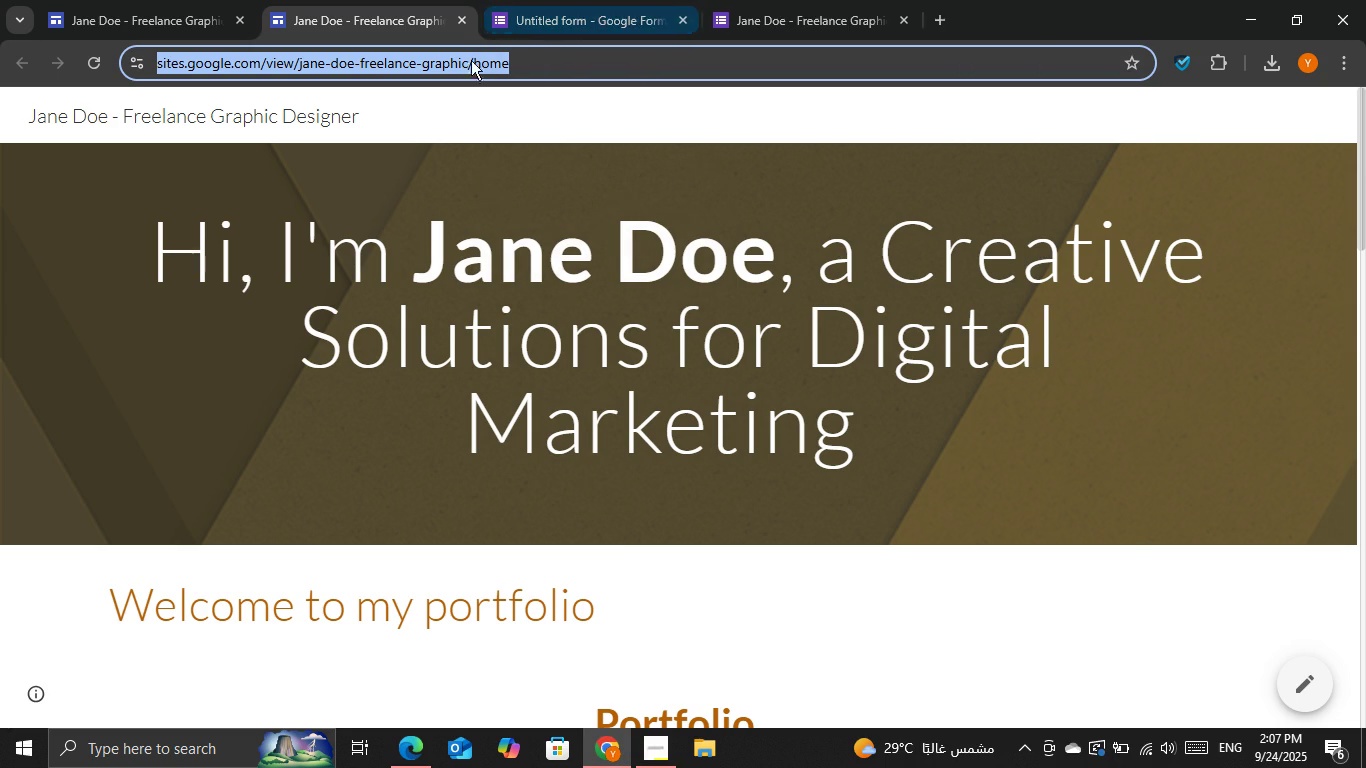 
left_click([546, 242])
 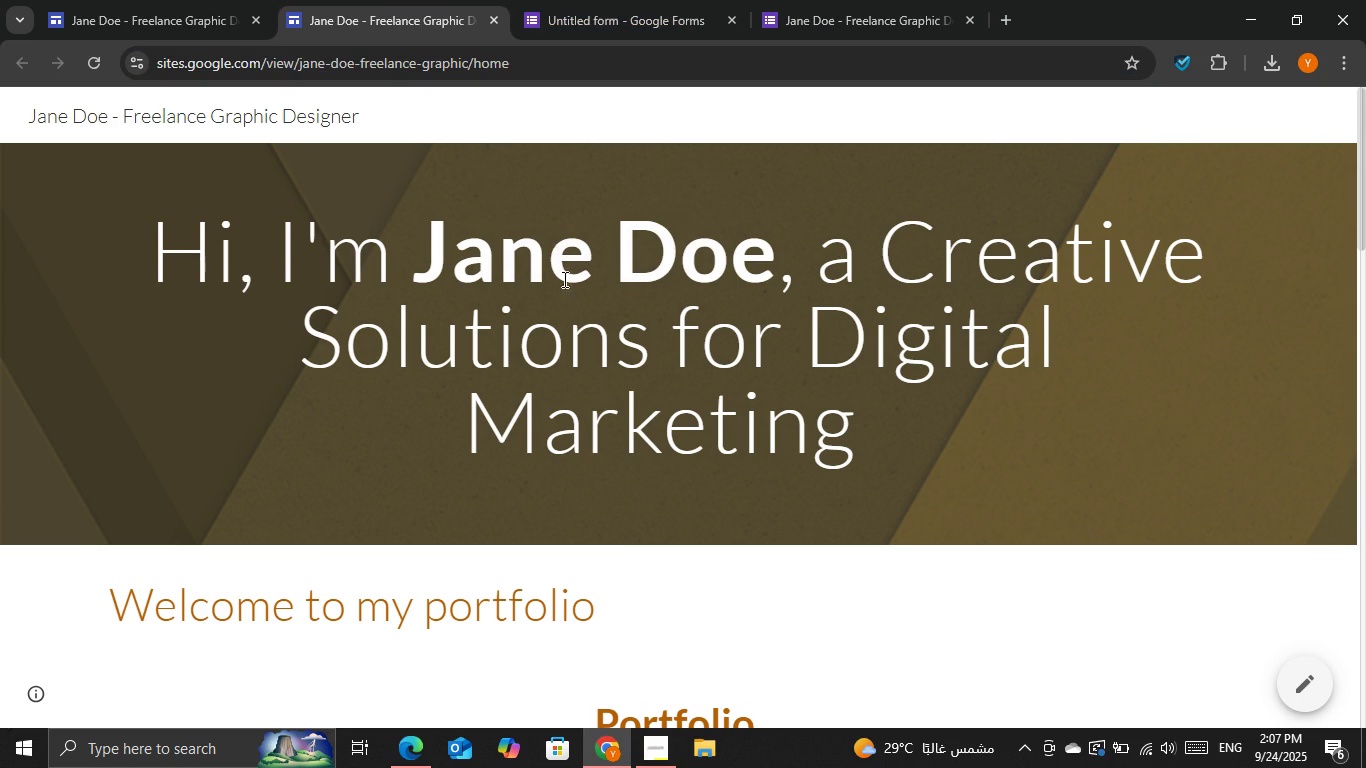 
scroll: coordinate [585, 298], scroll_direction: down, amount: 11.0
 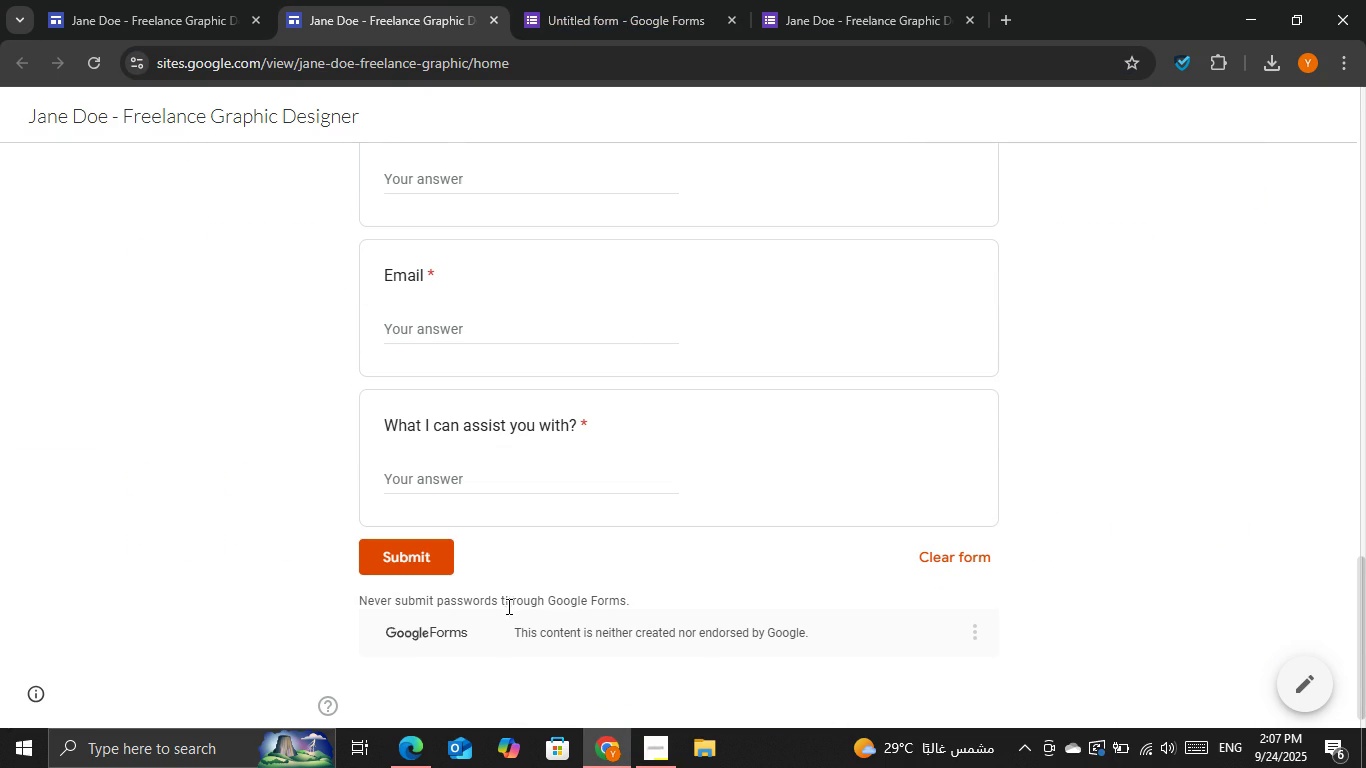 
scroll: coordinate [608, 574], scroll_direction: up, amount: 4.0
 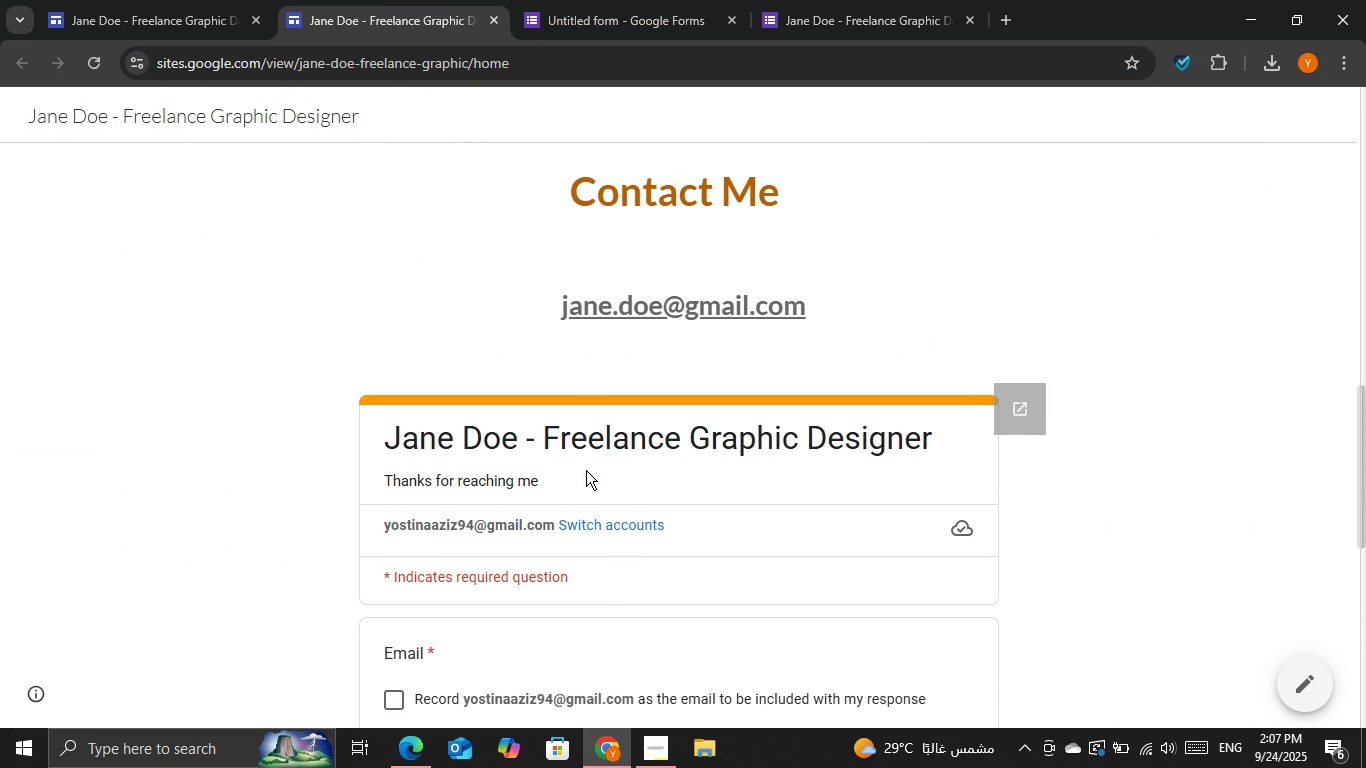 
left_click_drag(start_coordinate=[611, 574], to_coordinate=[361, 555])
 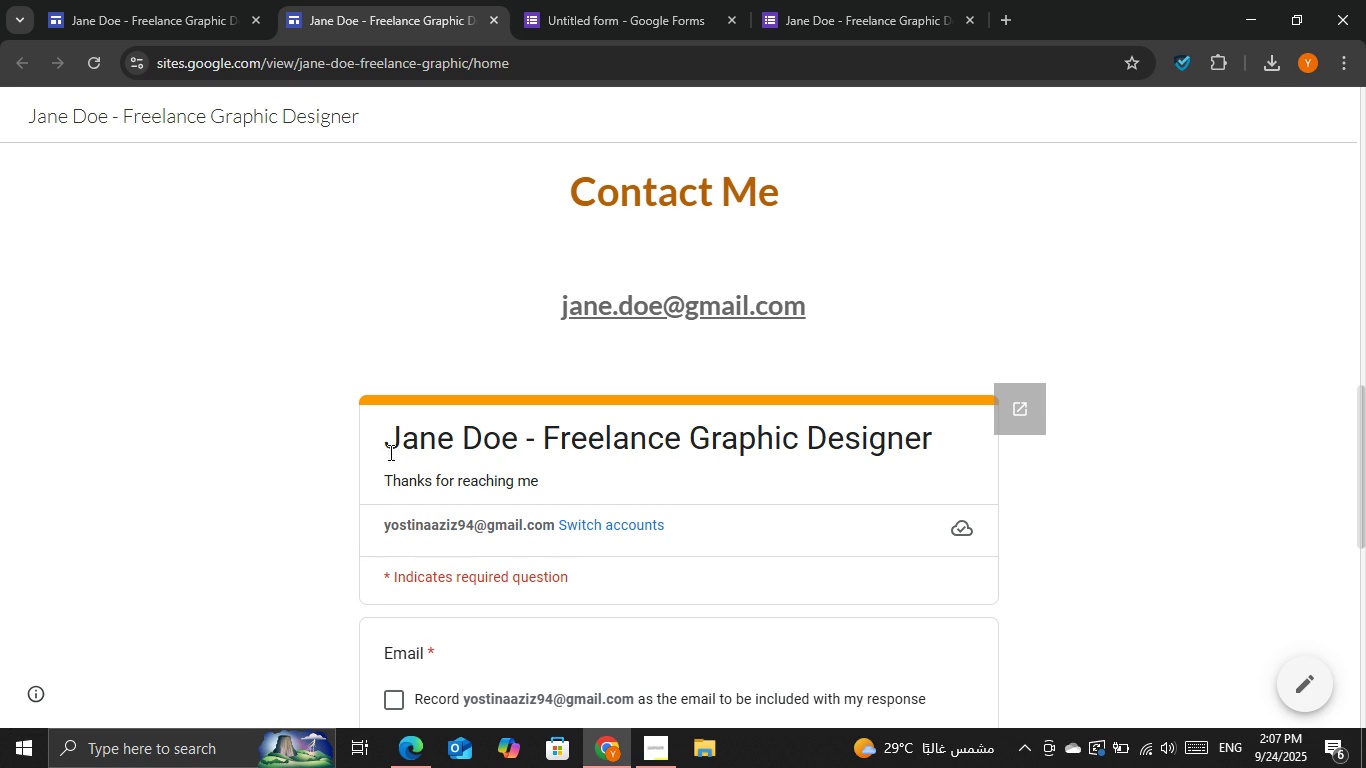 
left_click_drag(start_coordinate=[389, 452], to_coordinate=[951, 448])
 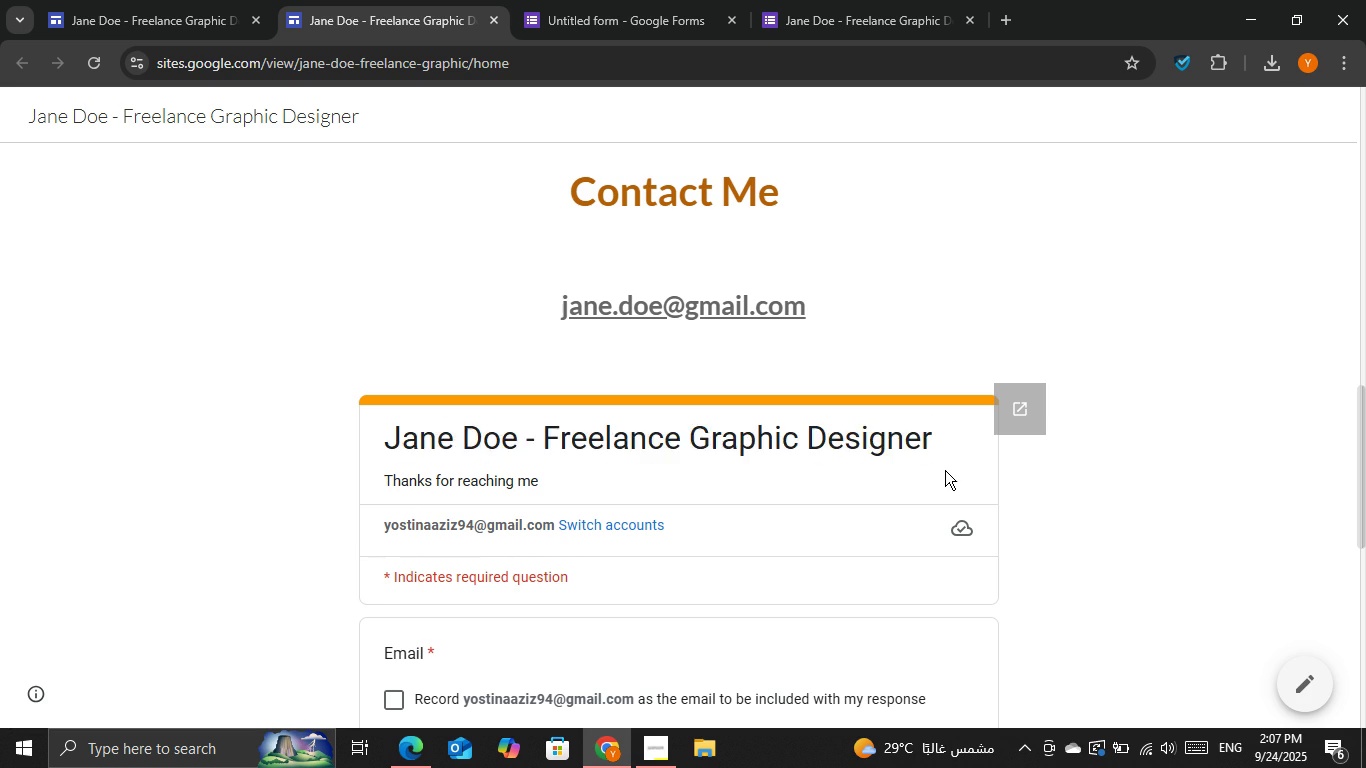 
left_click([945, 470])
 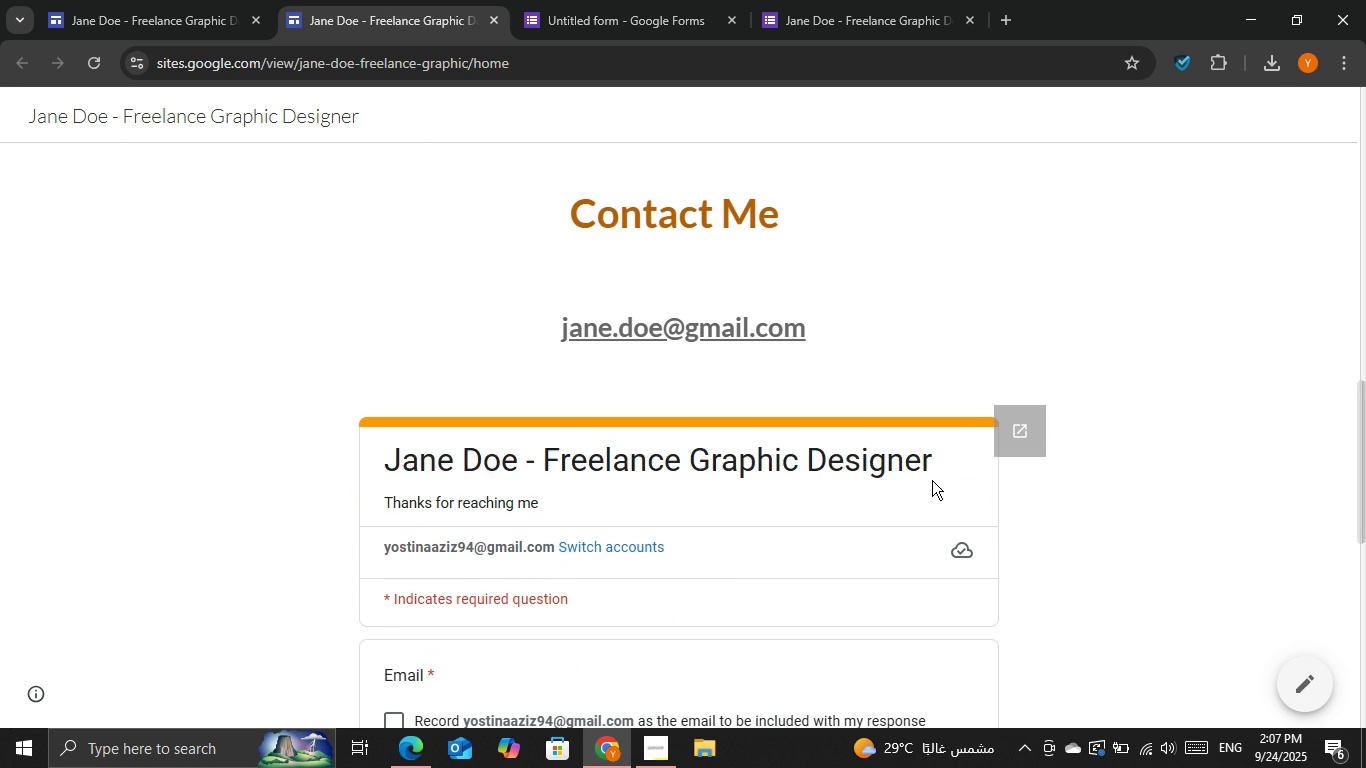 
scroll: coordinate [923, 484], scroll_direction: up, amount: 9.0
 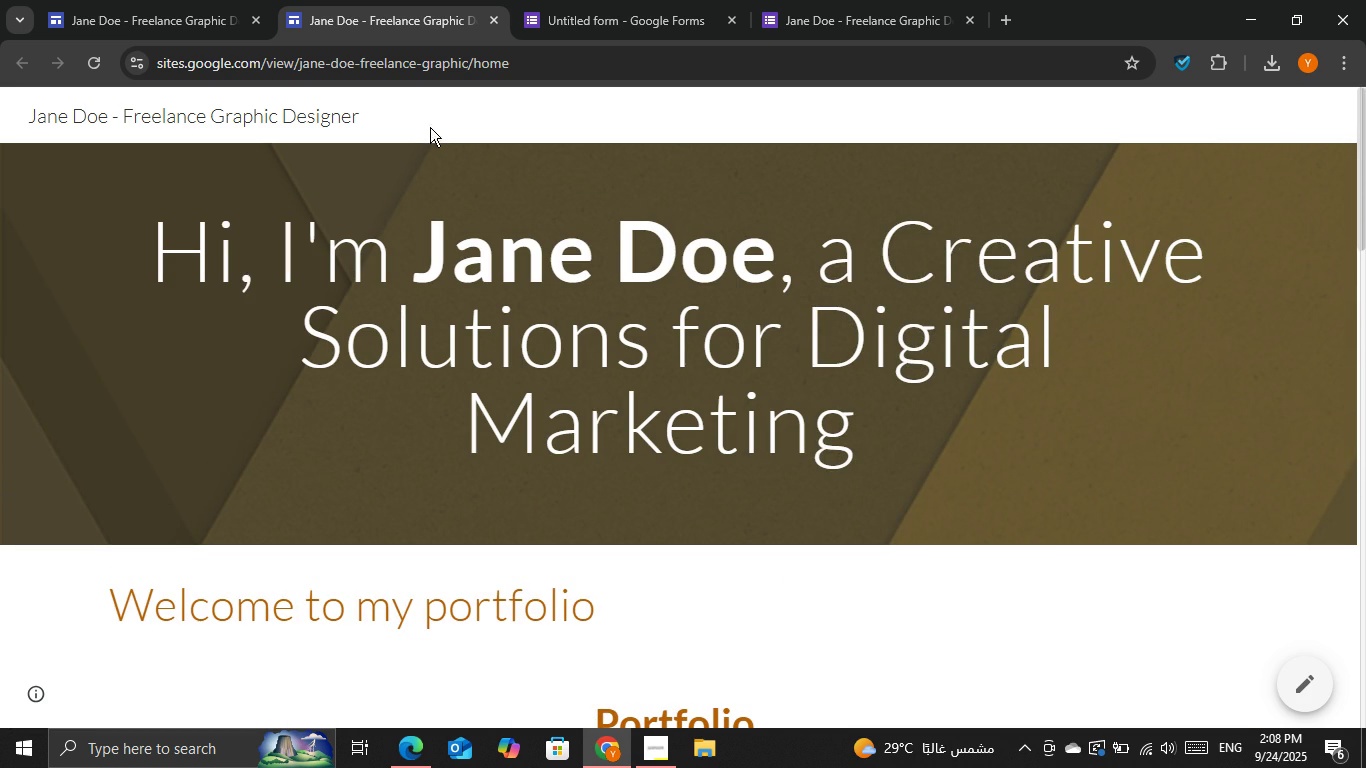 
left_click([428, 125])
 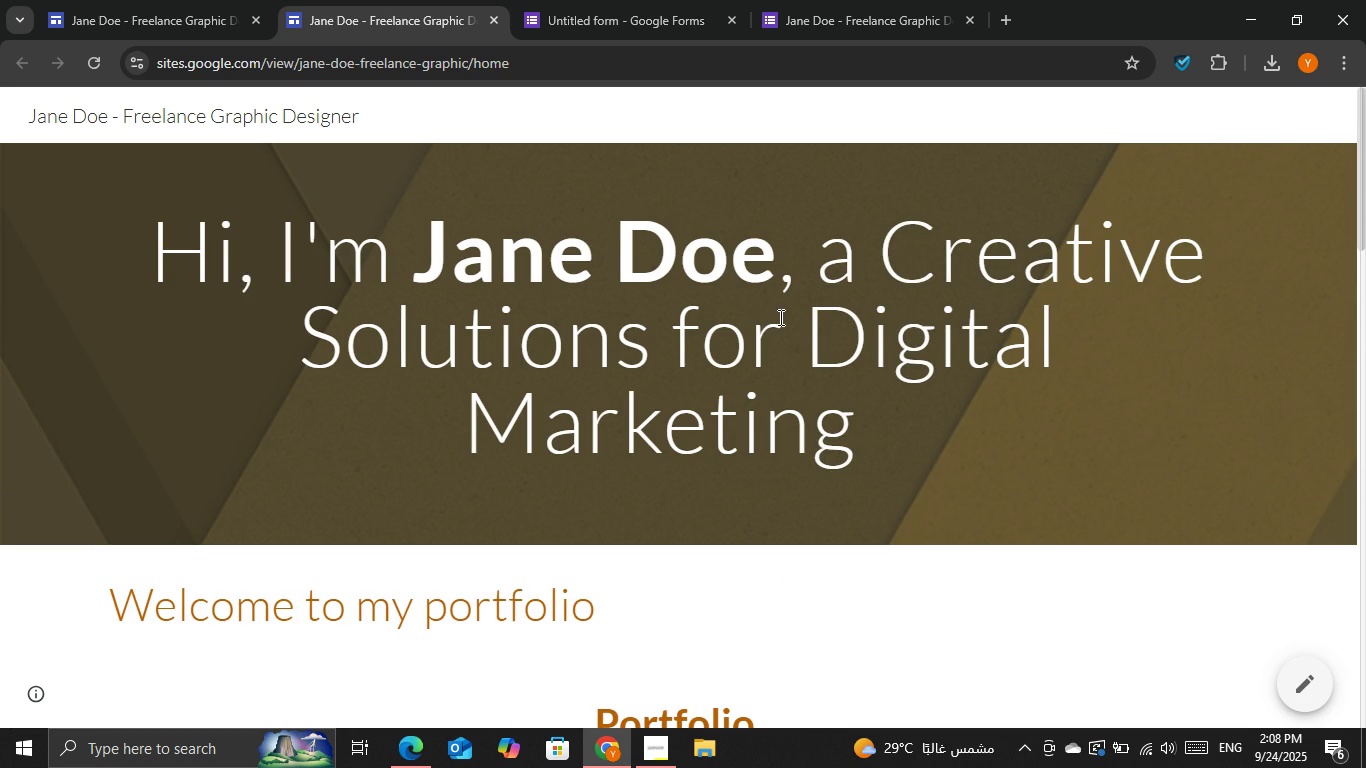 
scroll: coordinate [801, 334], scroll_direction: down, amount: 2.0
 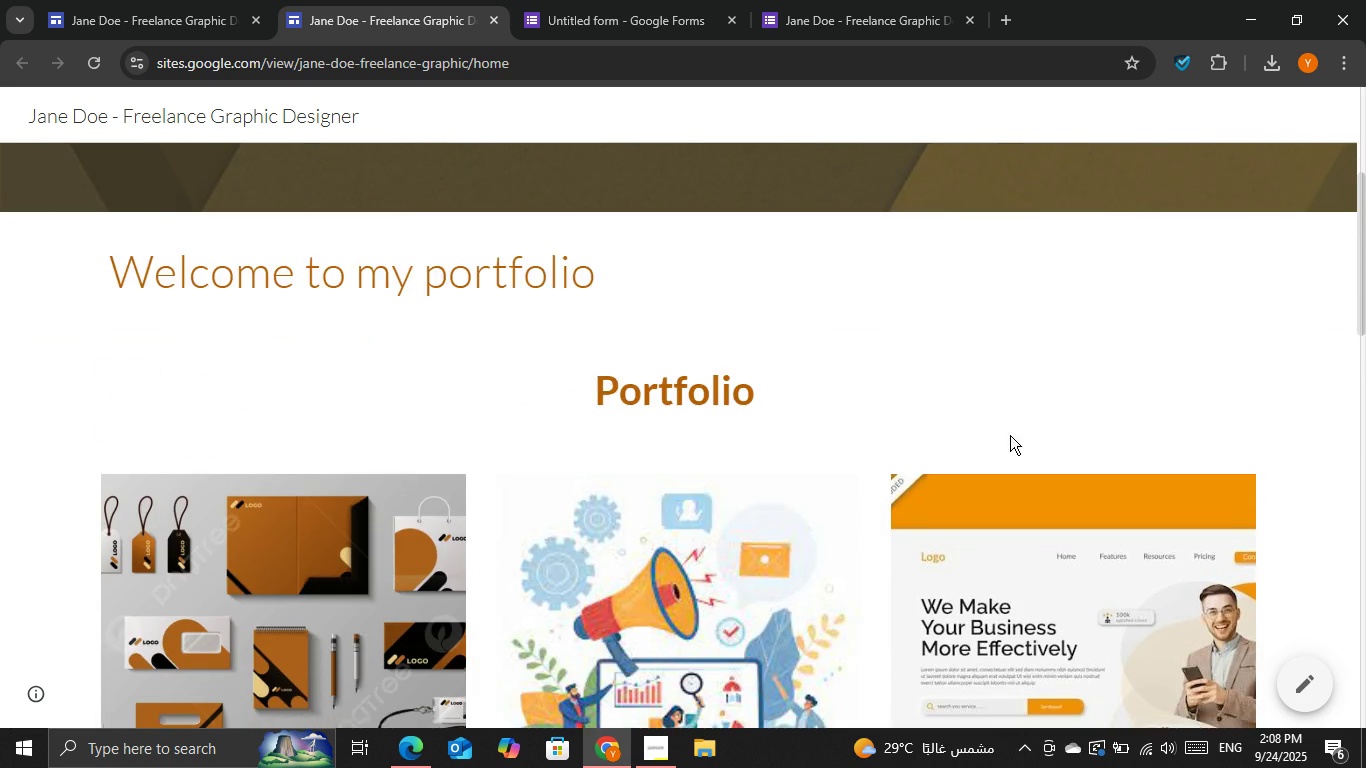 